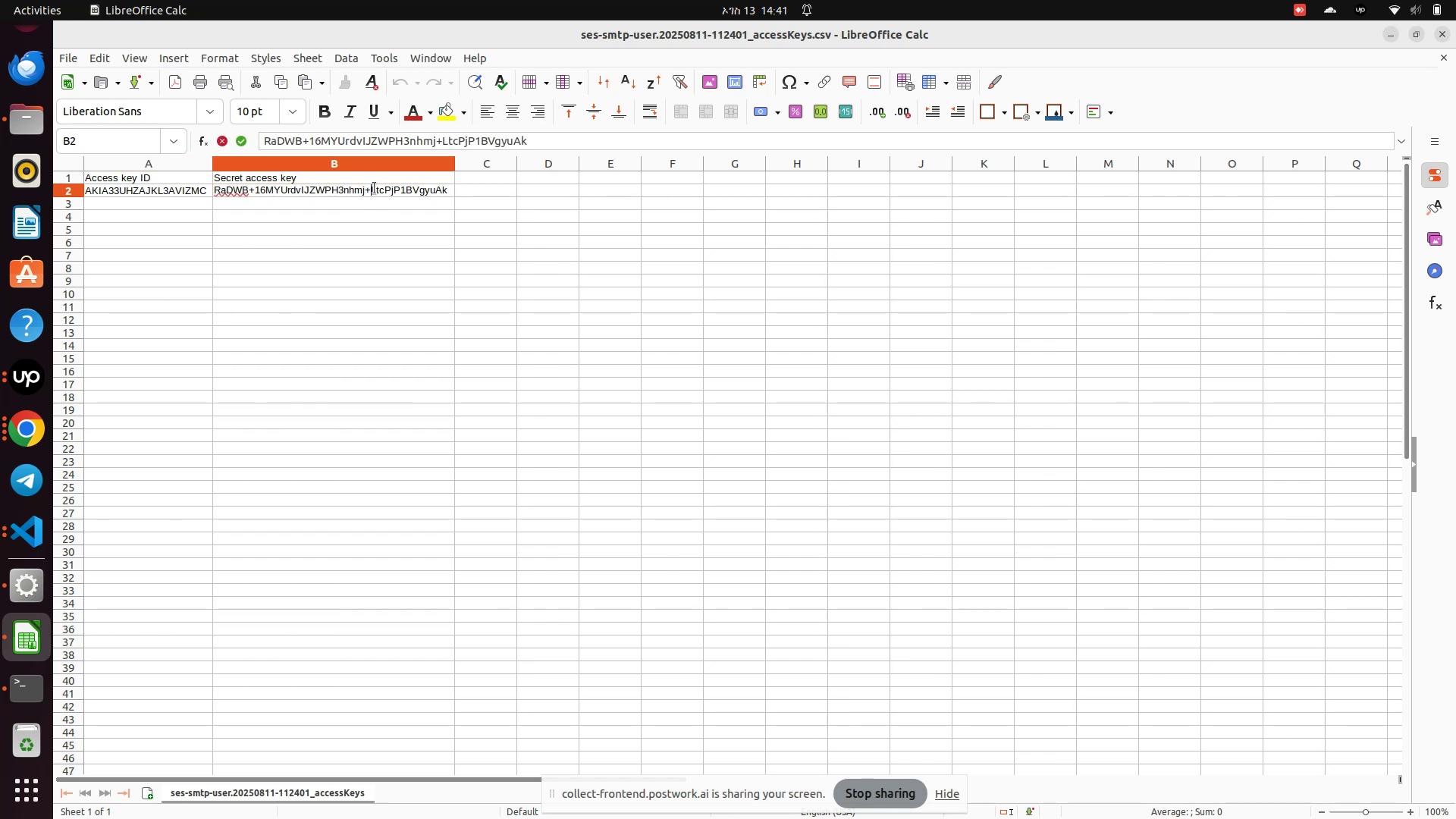 
key(Control+A)
 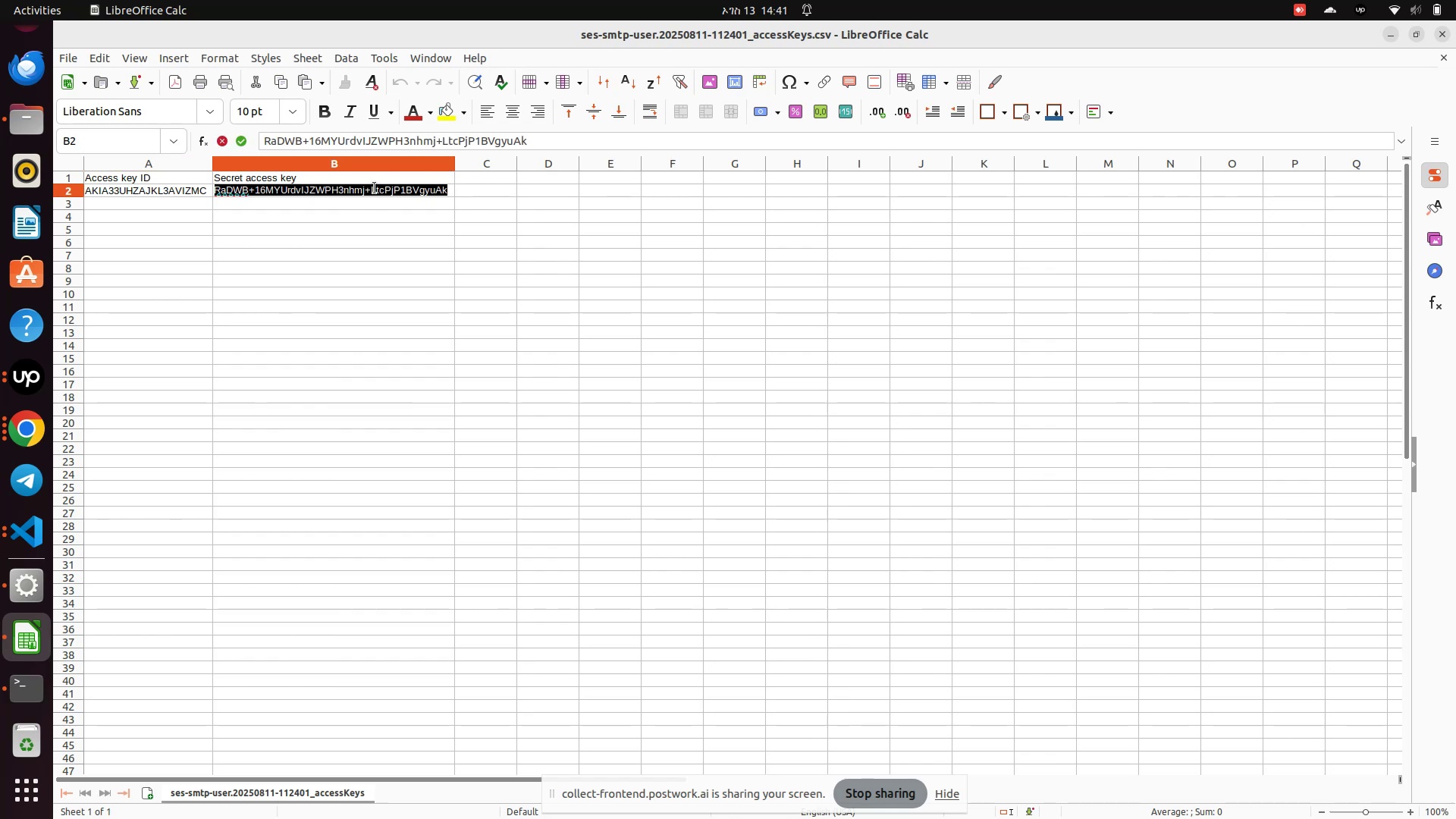 
key(Control+C)
 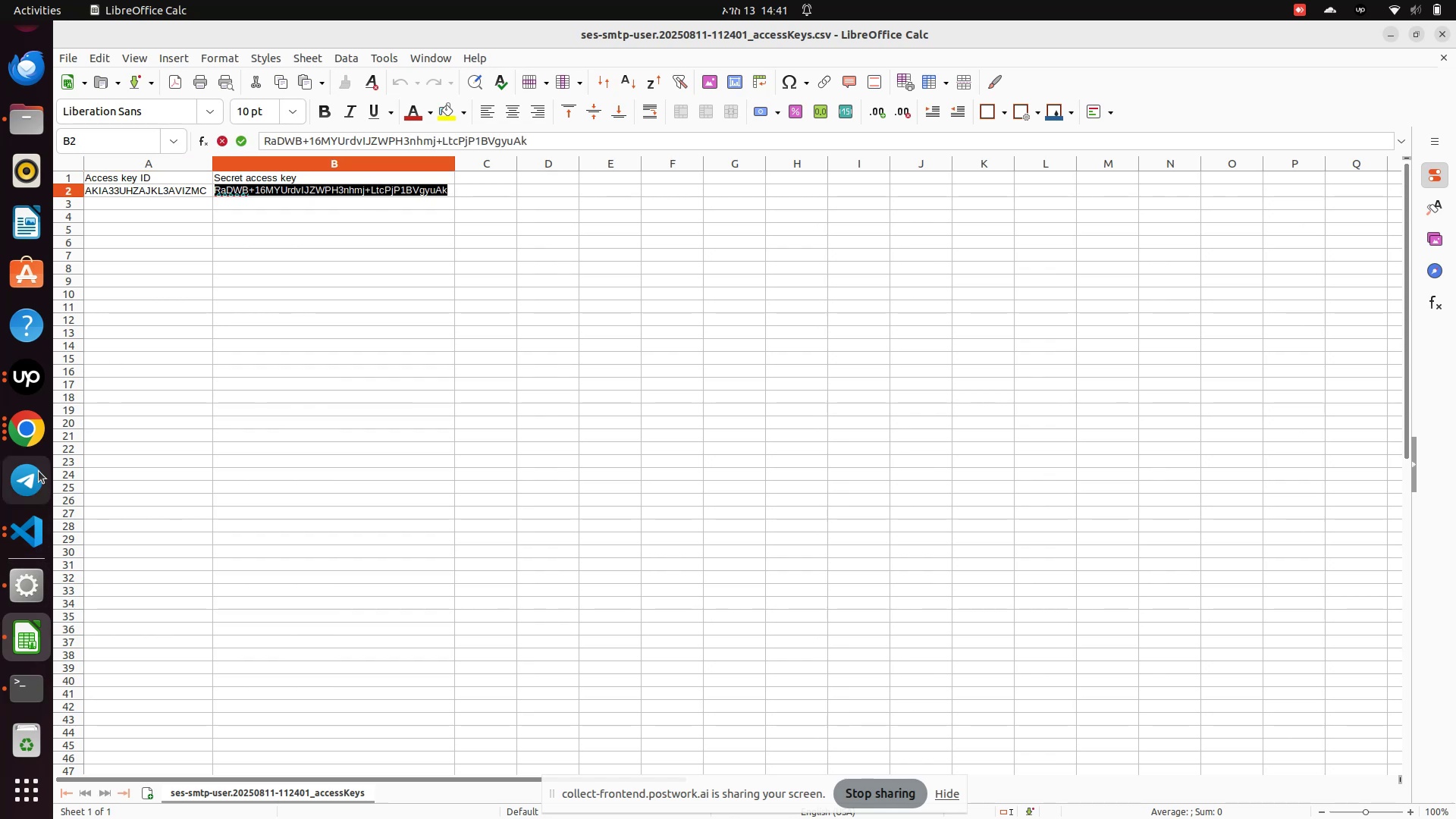 
left_click([24, 438])
 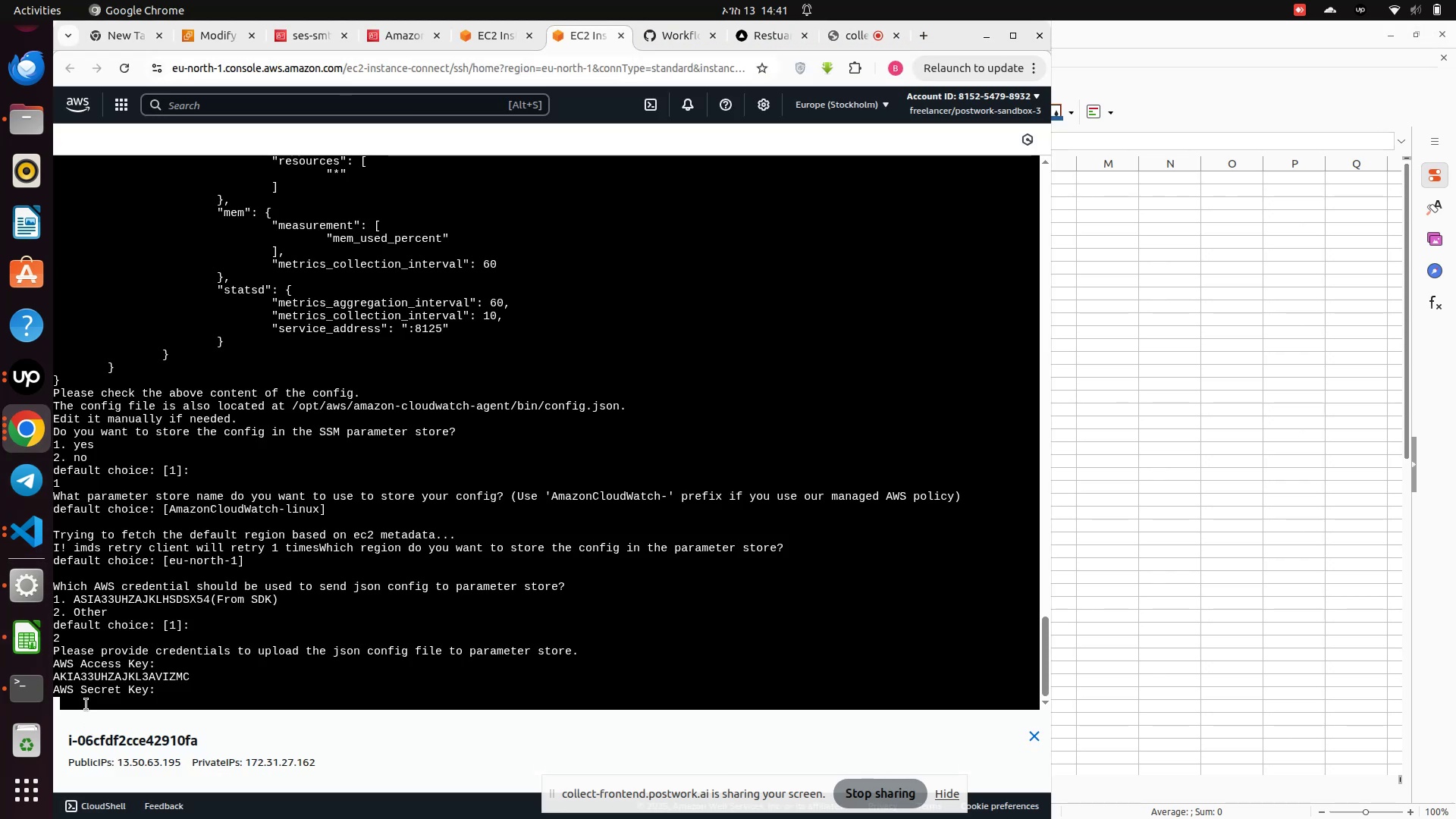 
right_click([86, 698])
 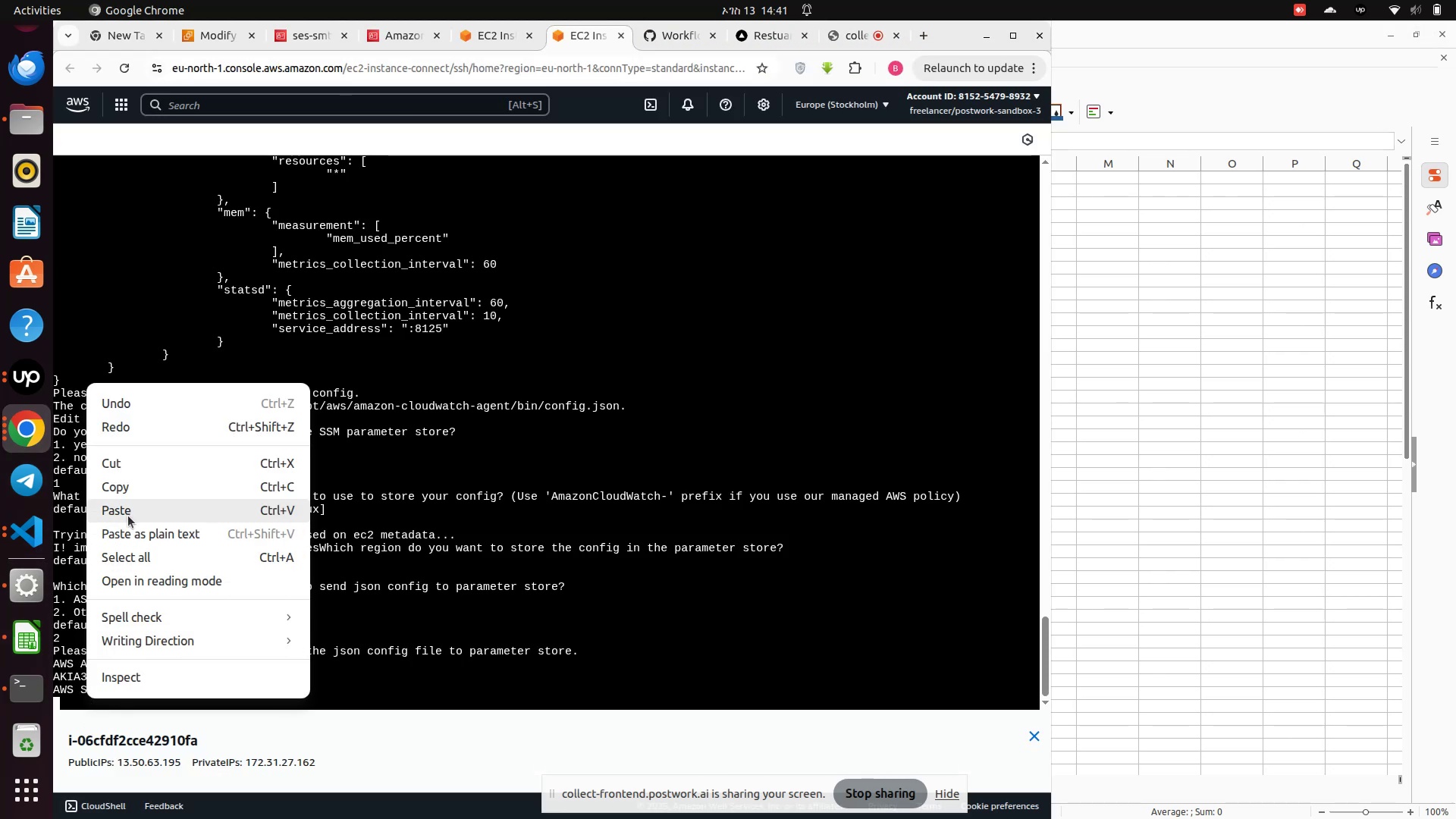 
left_click([128, 515])
 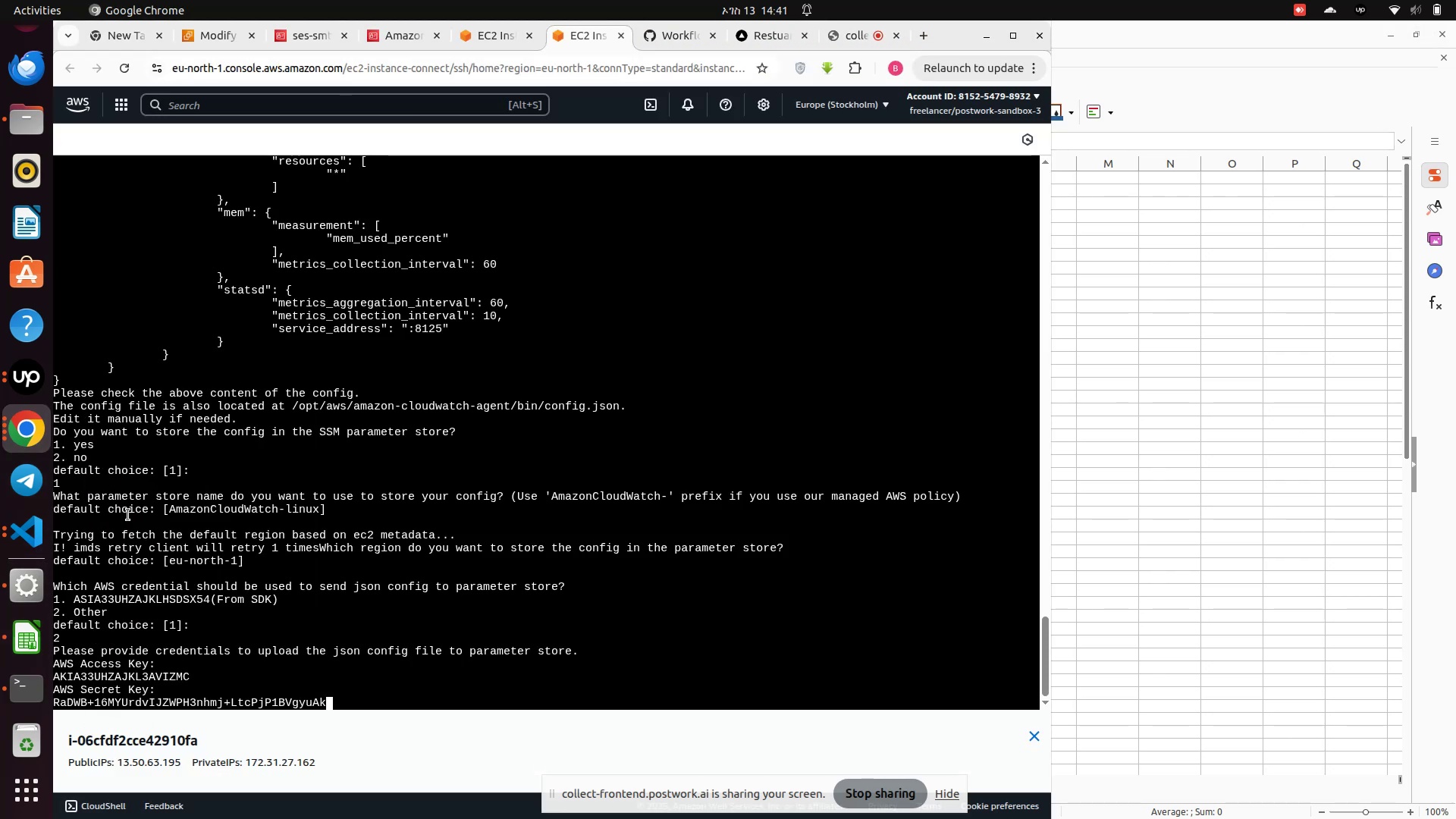 
key(Enter)
 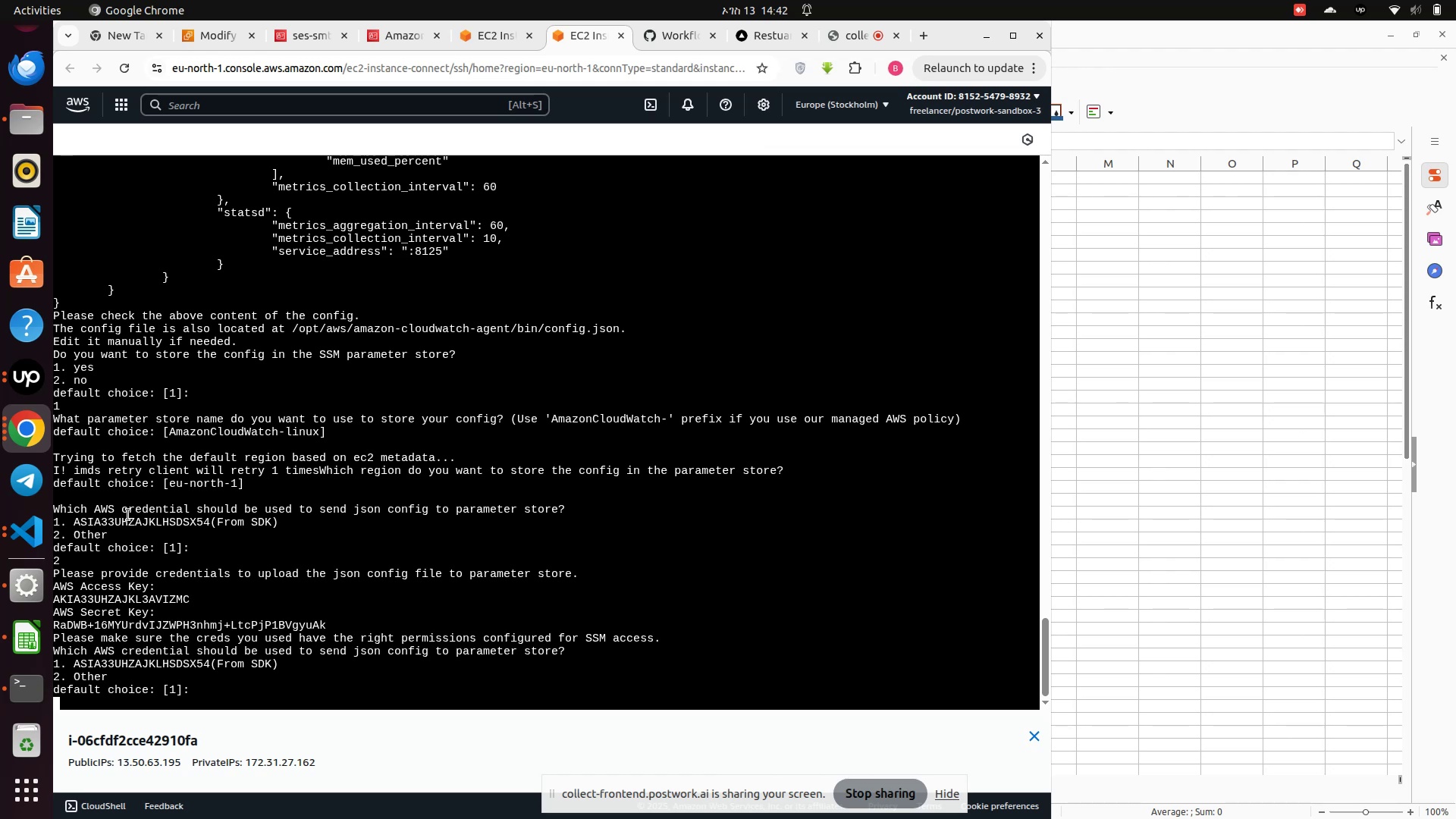 
wait(19.45)
 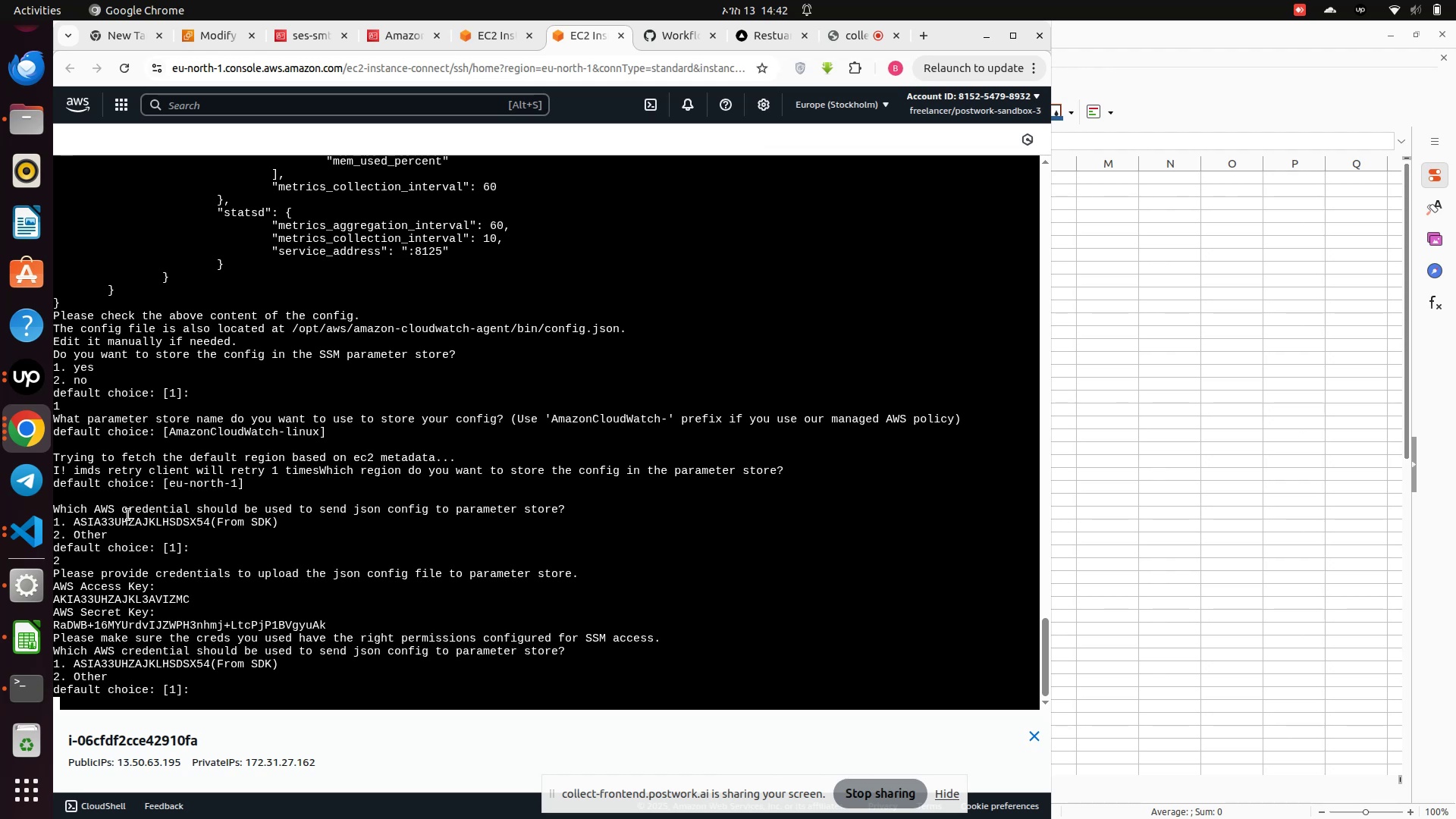 
key(1)
 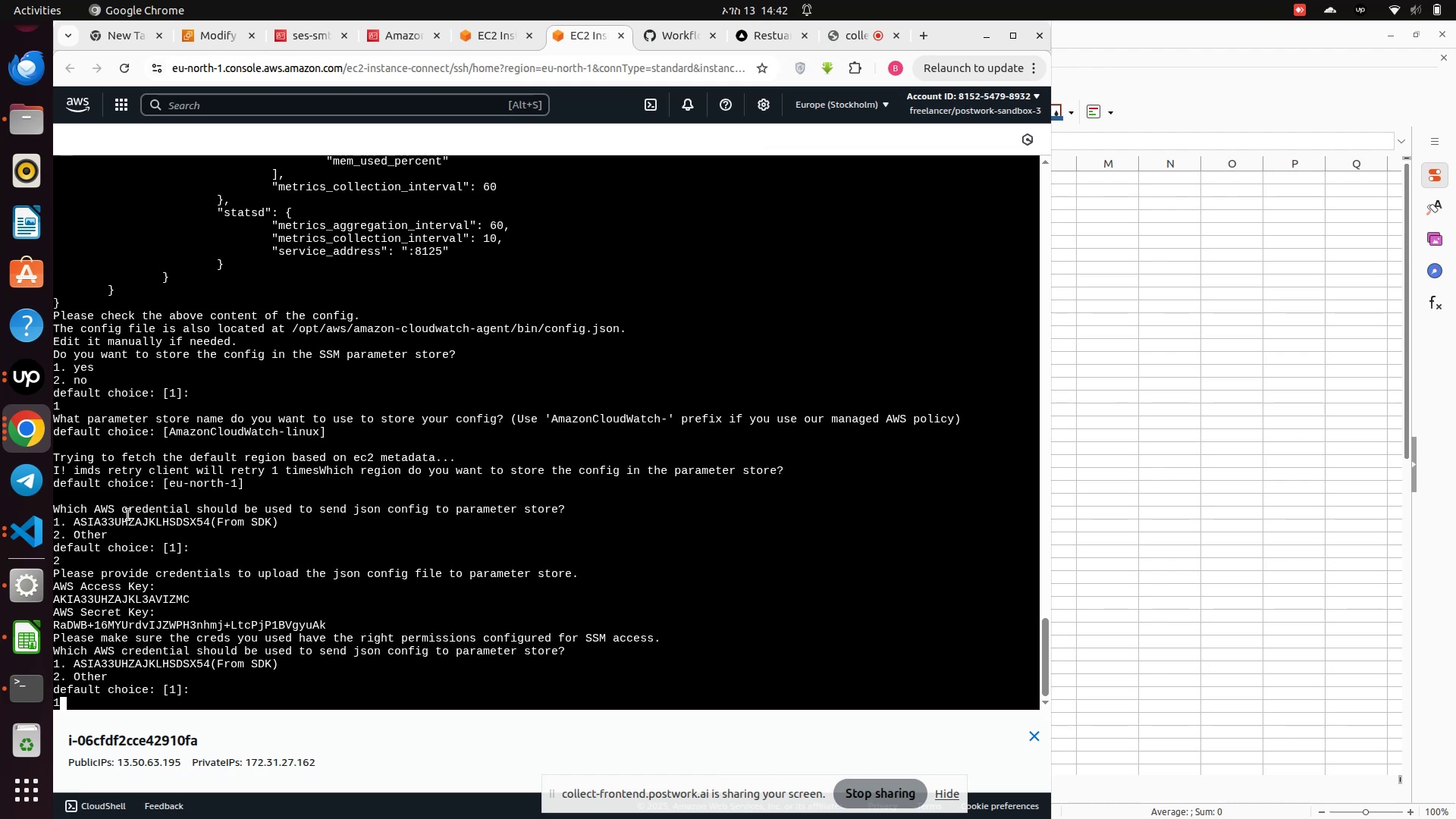 
key(Enter)
 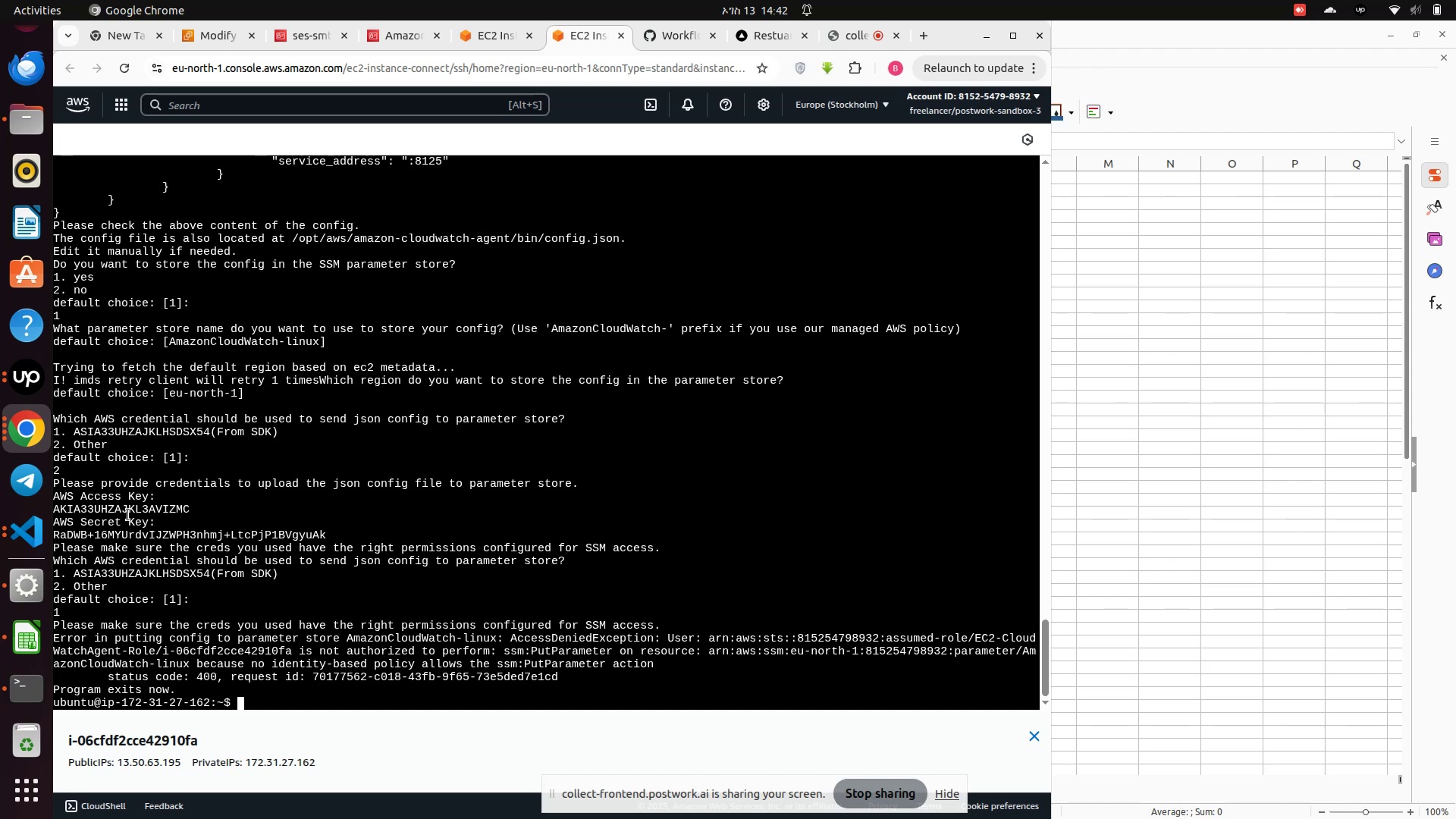 
wait(14.98)
 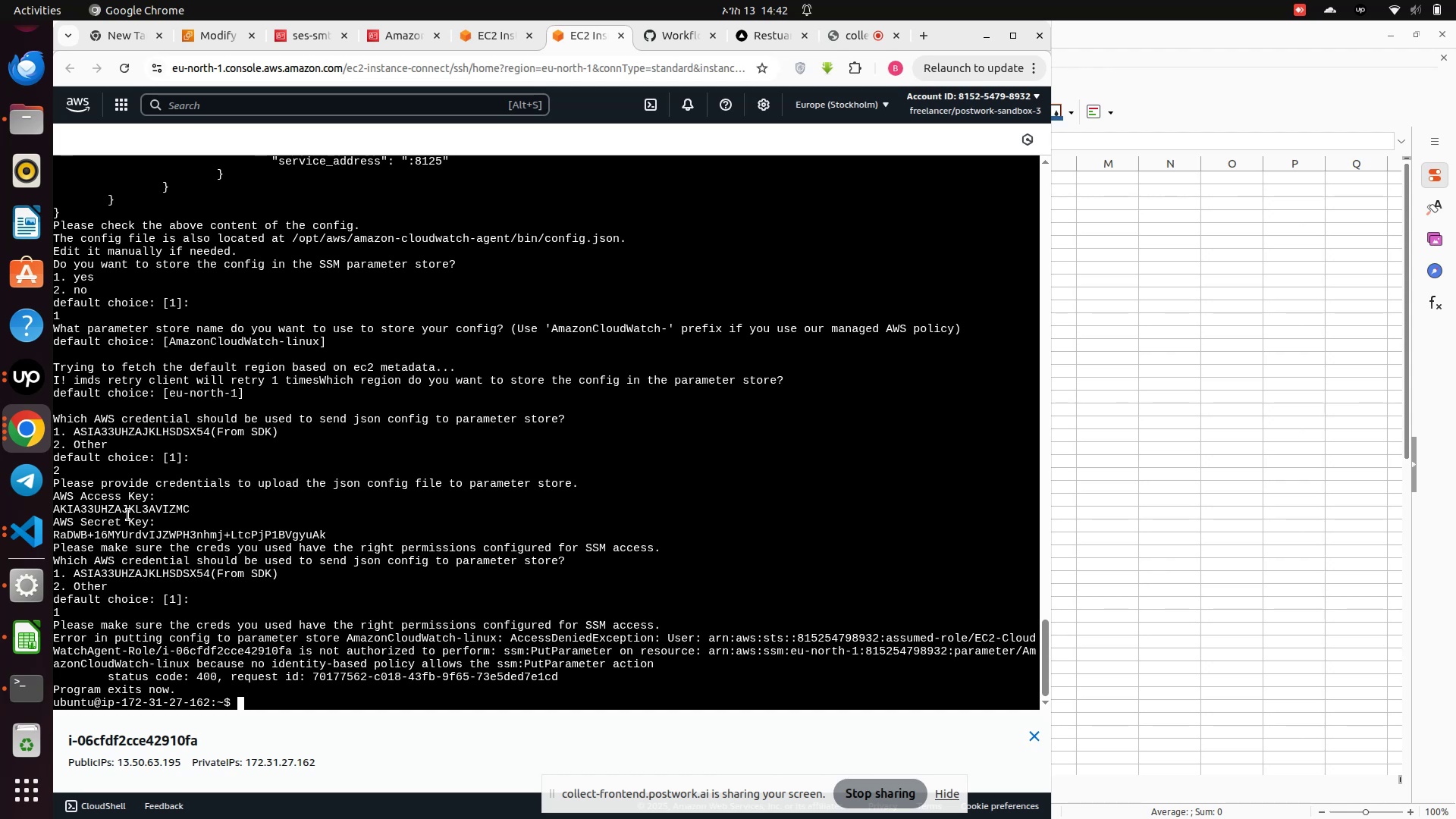 
key(PrintScreen)
 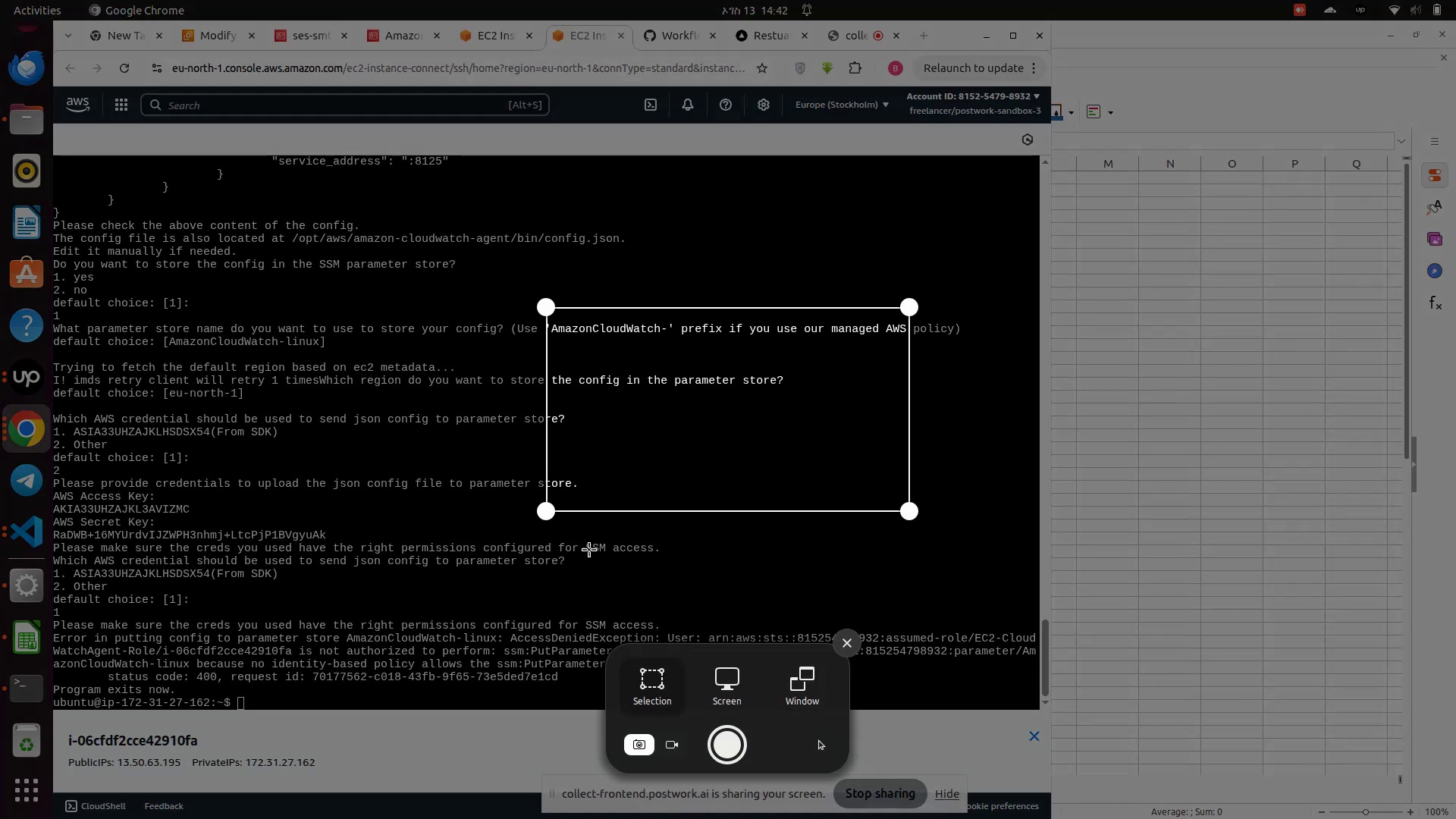 
left_click_drag(start_coordinate=[734, 430], to_coordinate=[443, 661])
 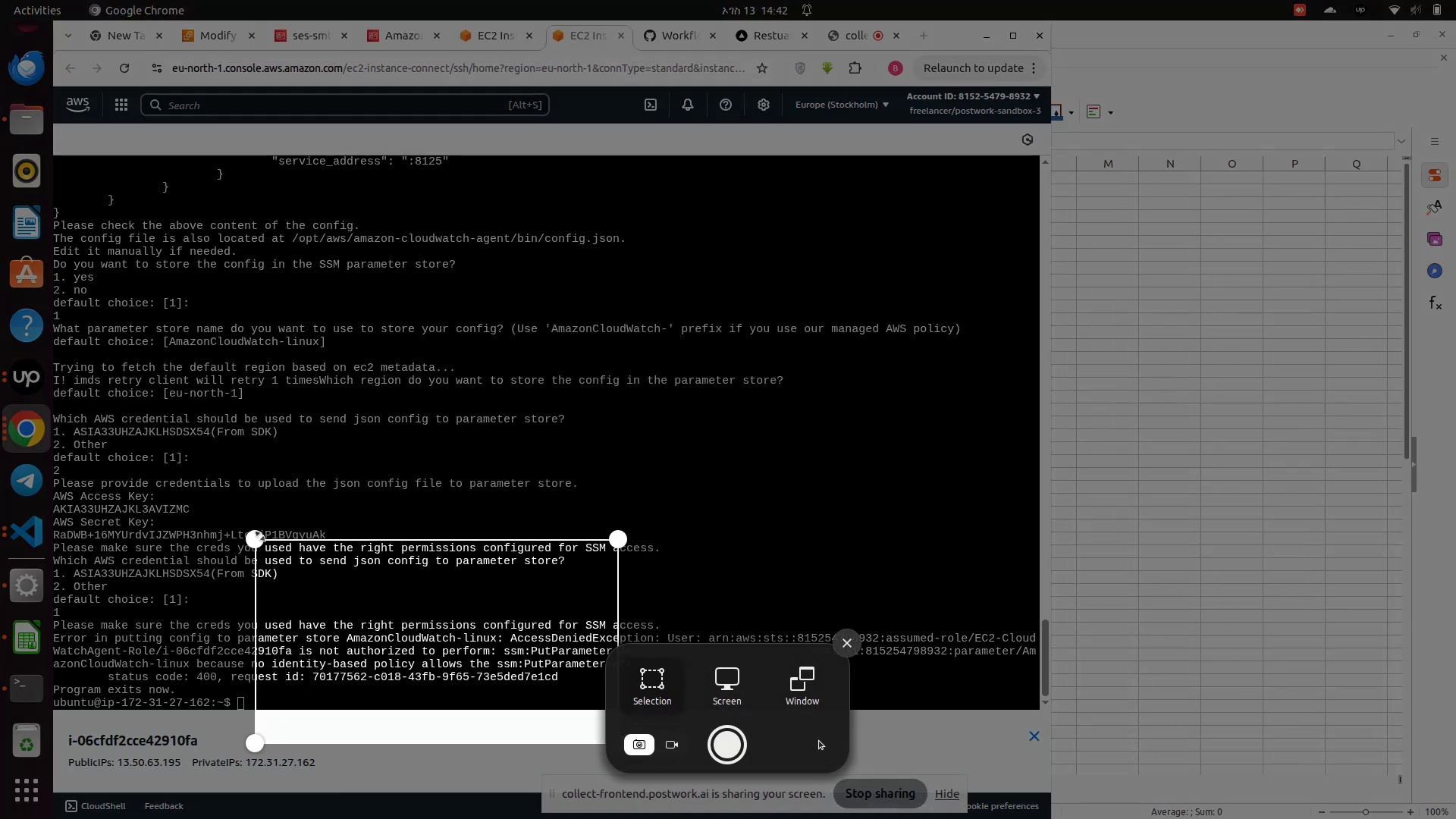 
left_click_drag(start_coordinate=[256, 539], to_coordinate=[52, 559])
 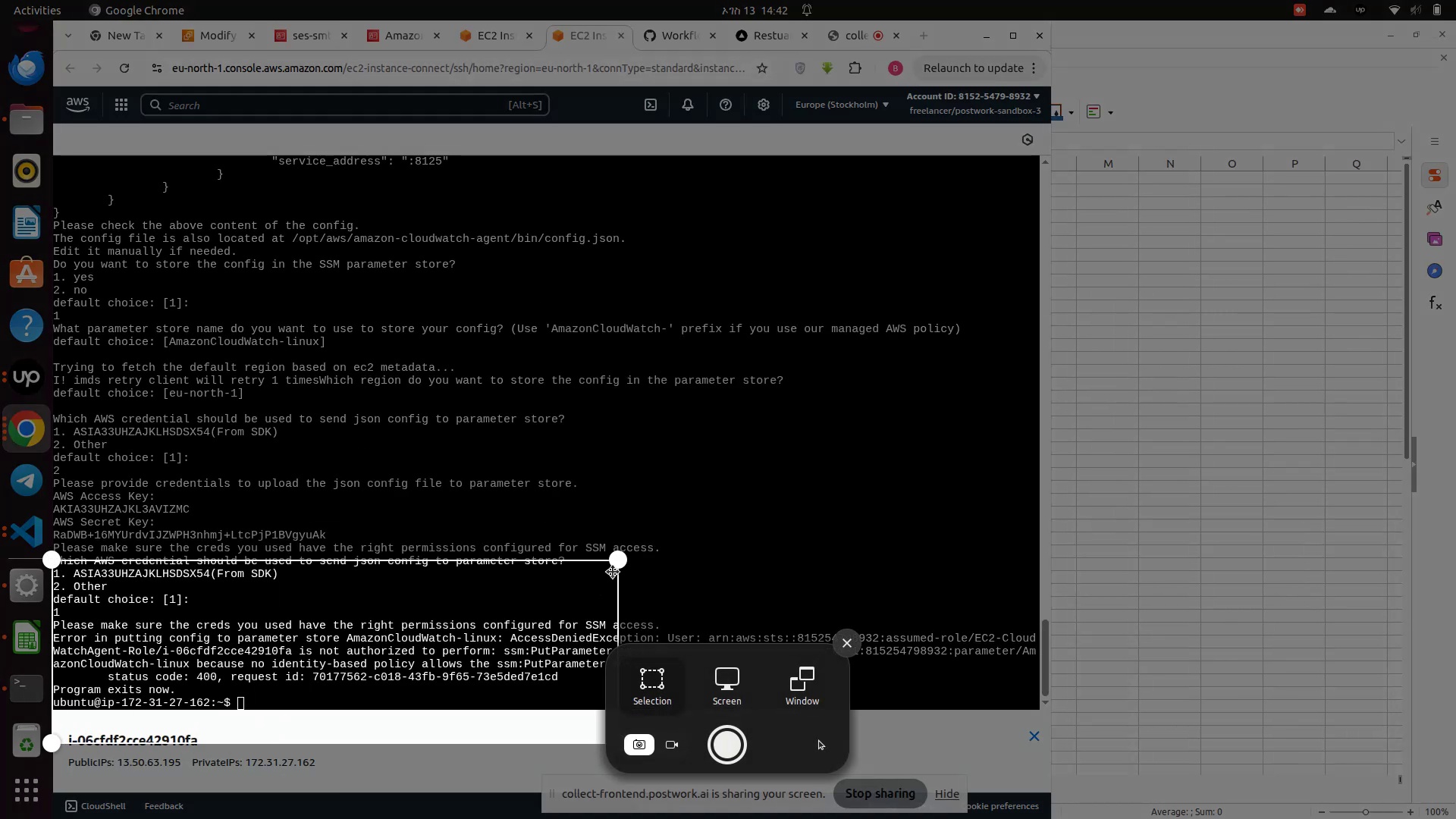 
left_click_drag(start_coordinate=[621, 564], to_coordinate=[1041, 600])
 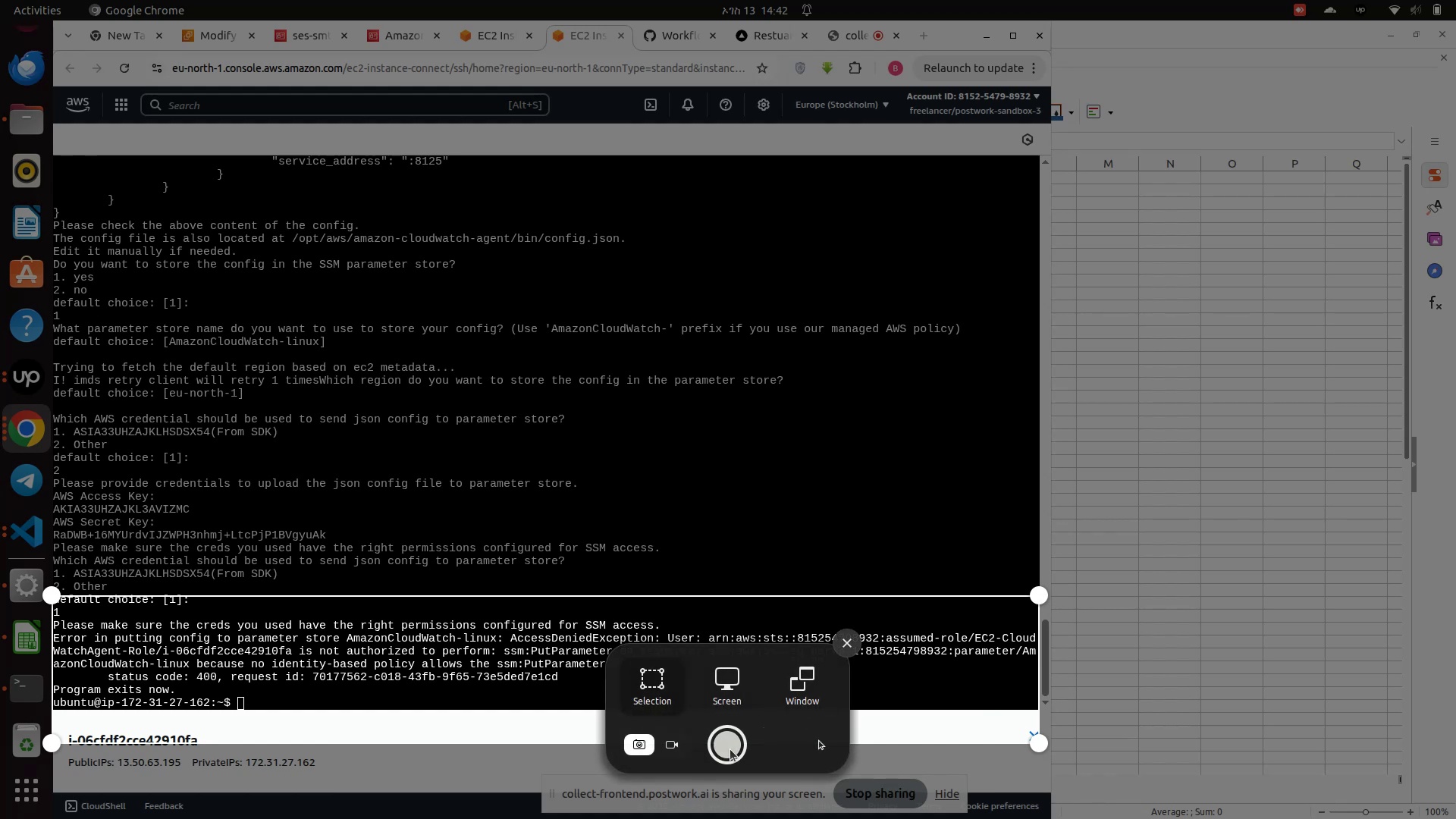 
left_click([727, 752])
 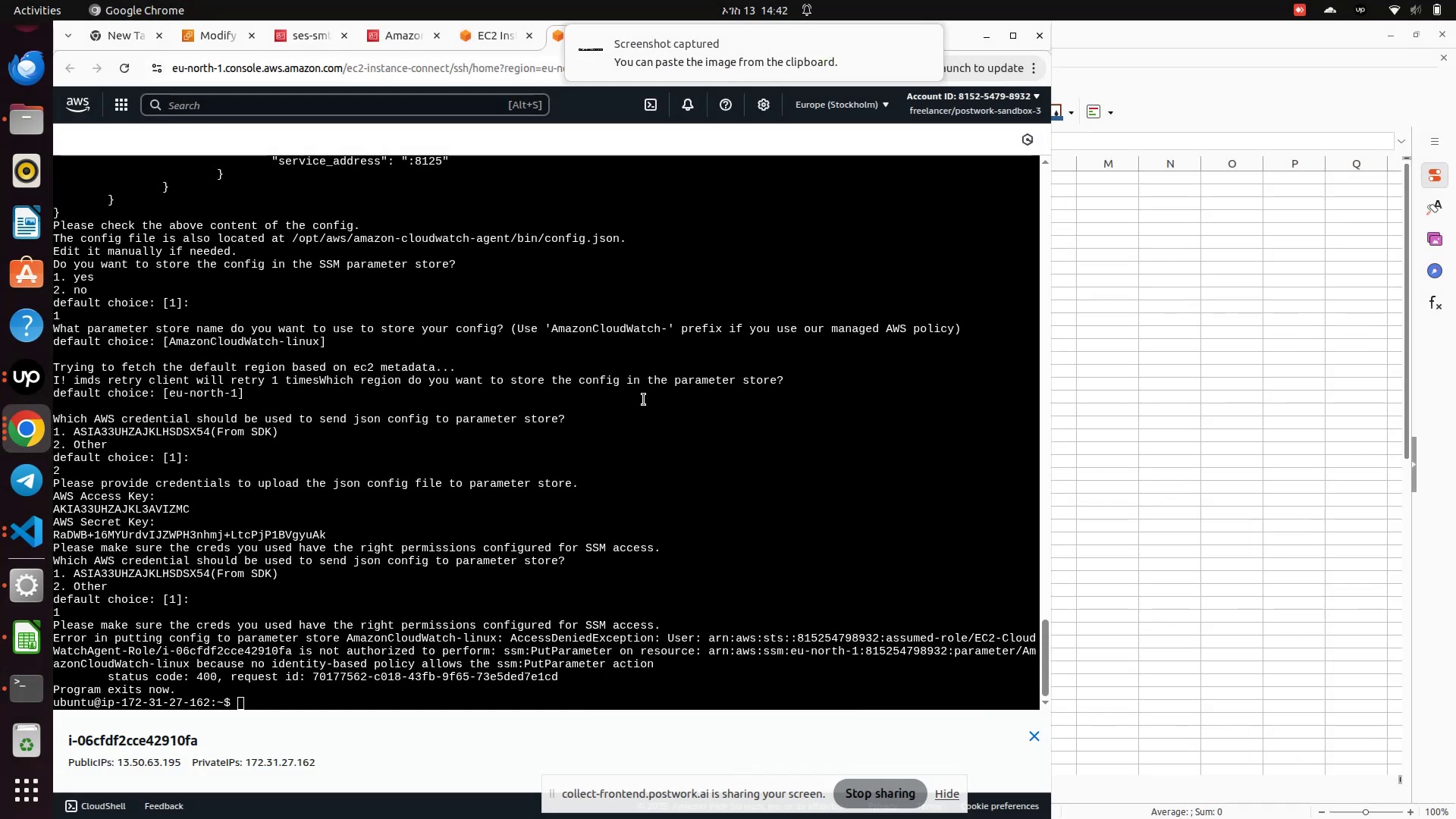 
left_click([644, 400])
 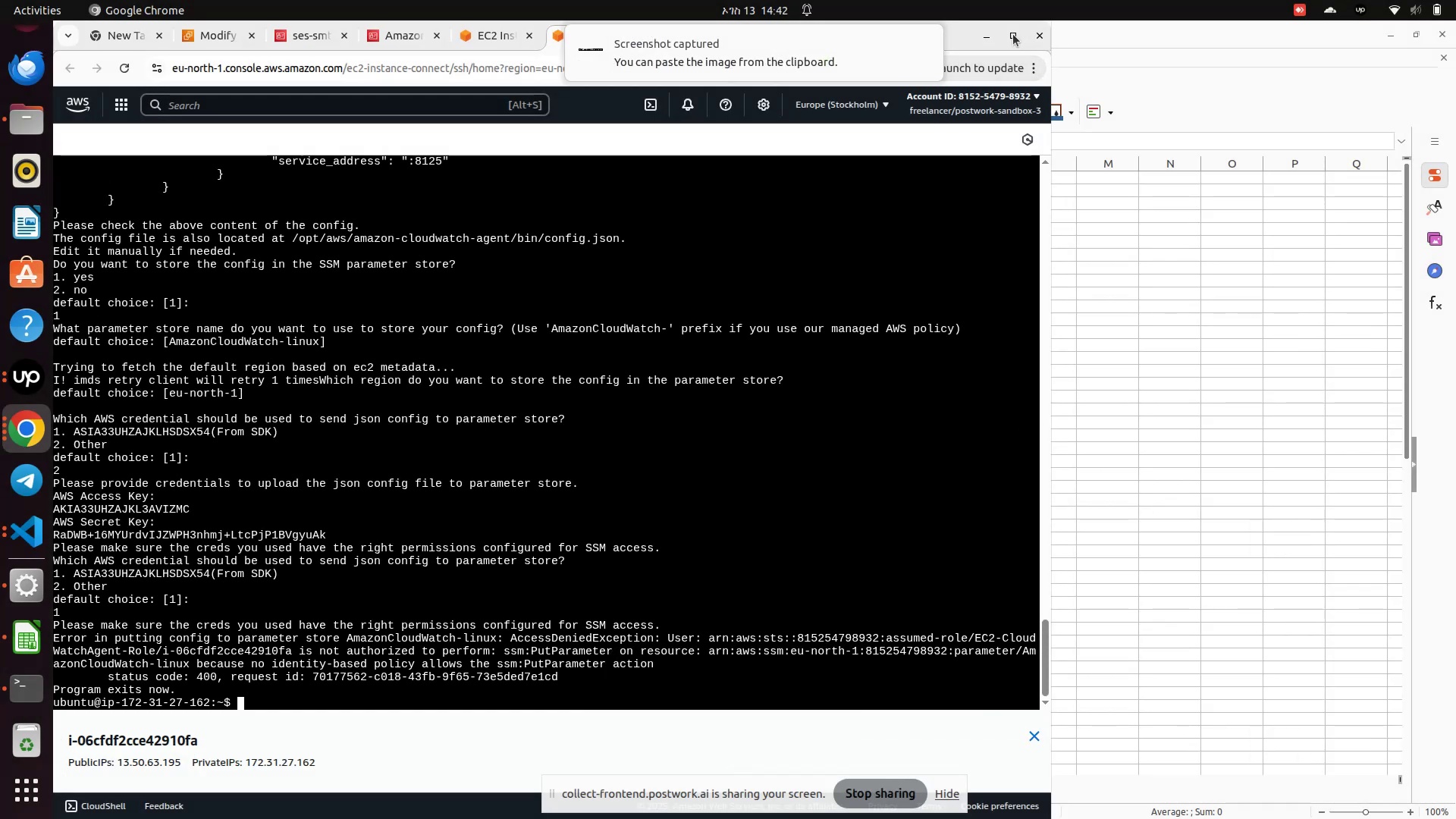 